 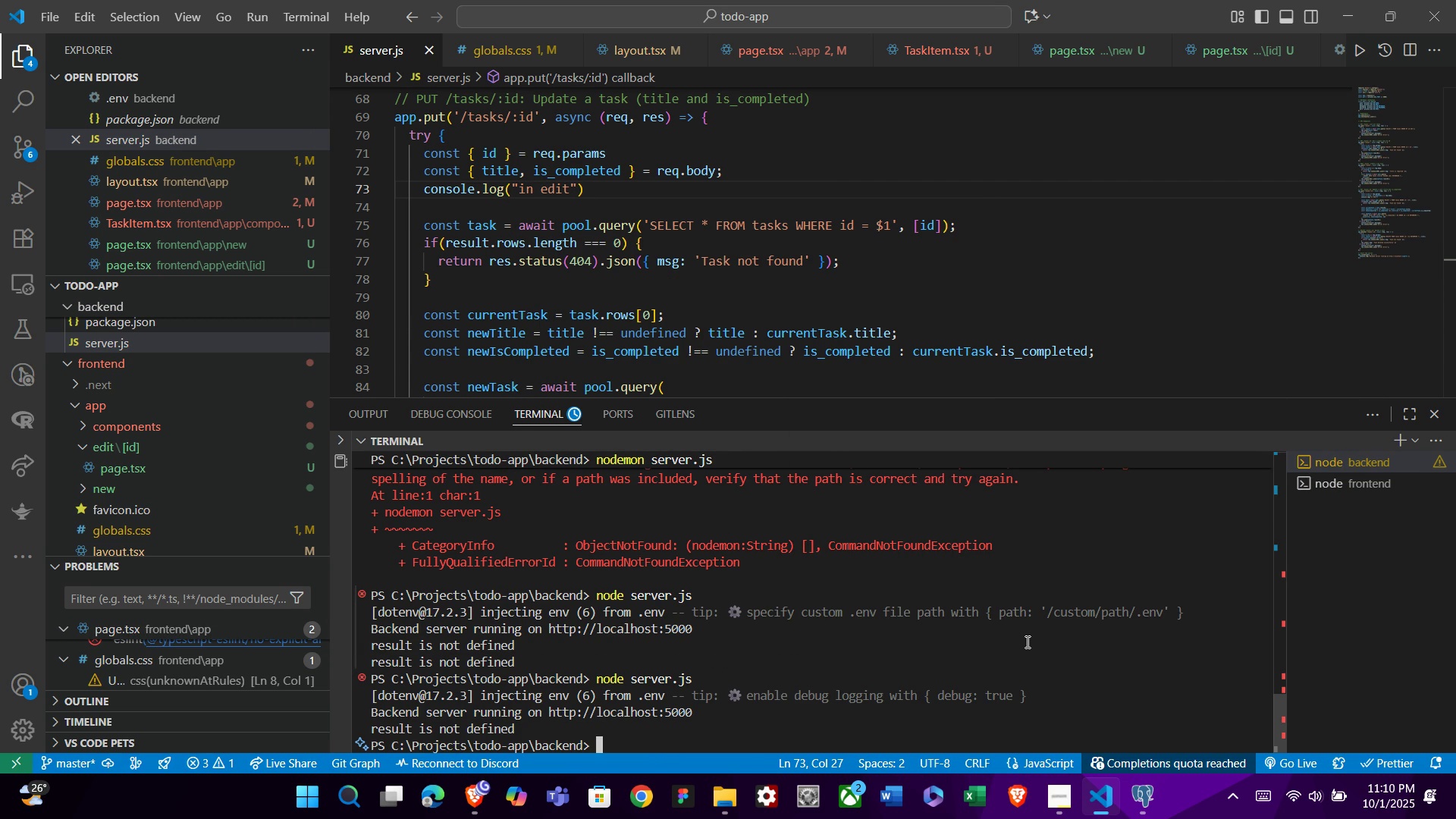 
key(ArrowUp)
 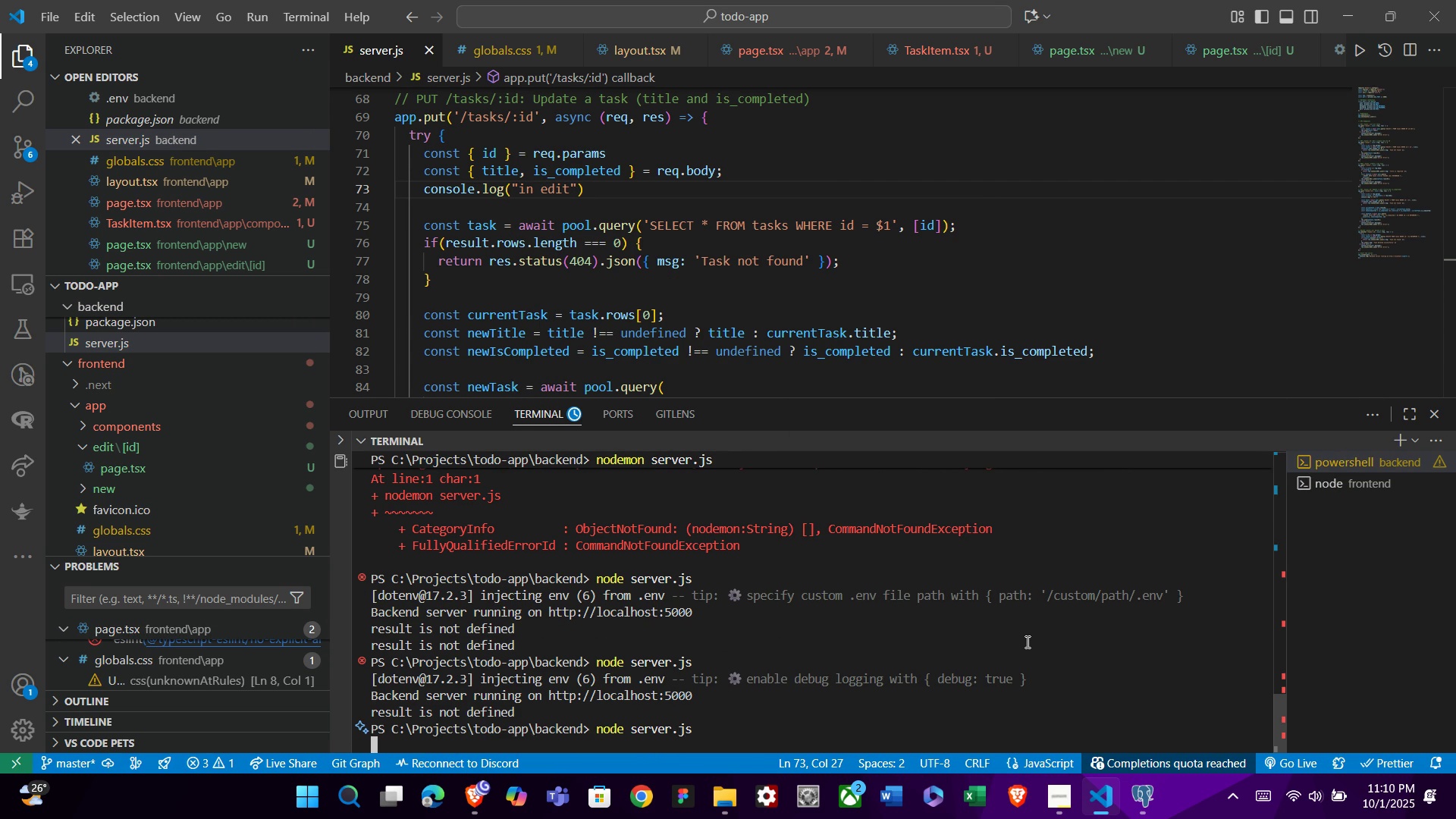 
key(Enter)
 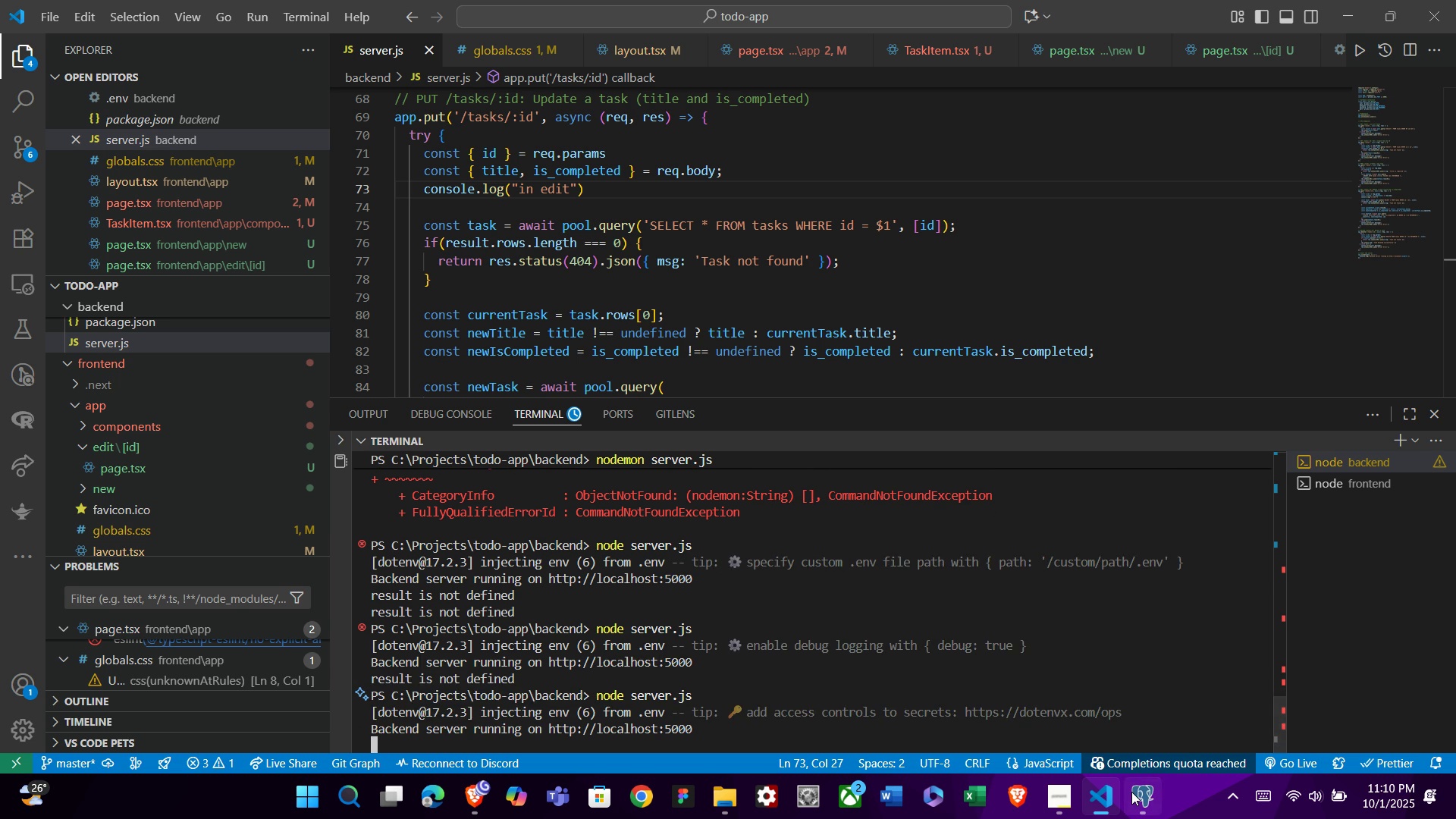 
double_click([1131, 792])
 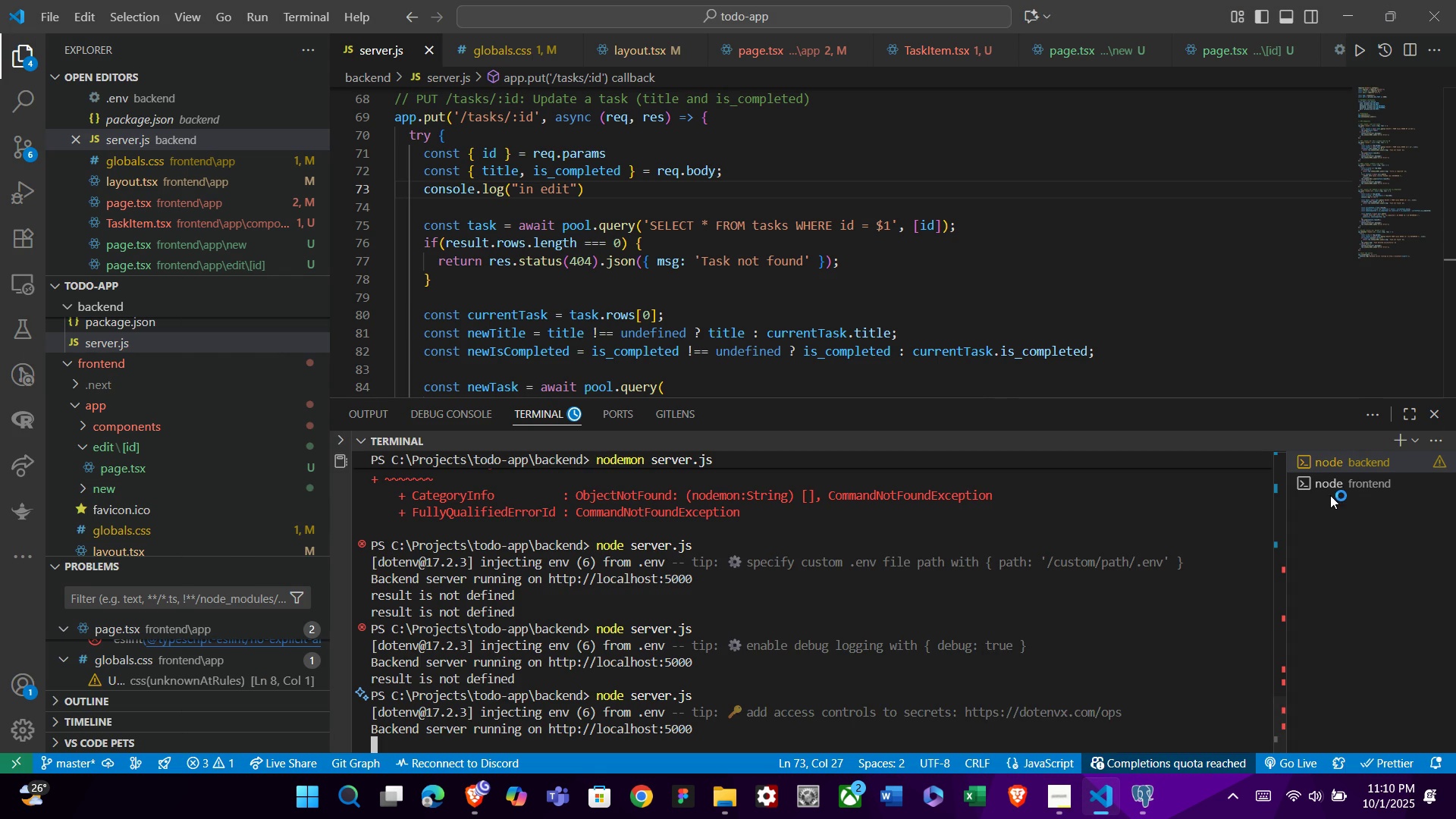 
left_click([1330, 488])
 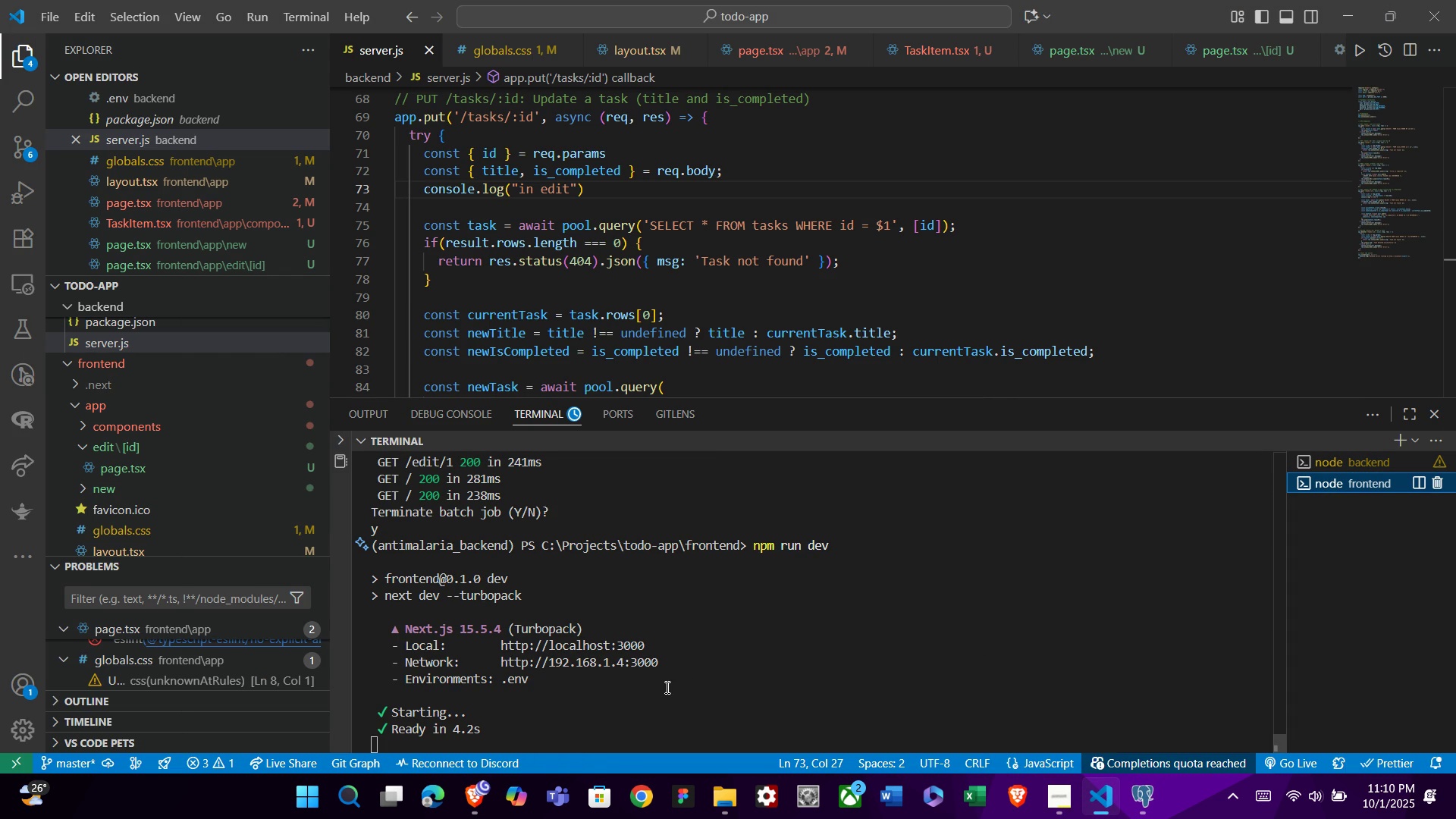 
wait(5.45)
 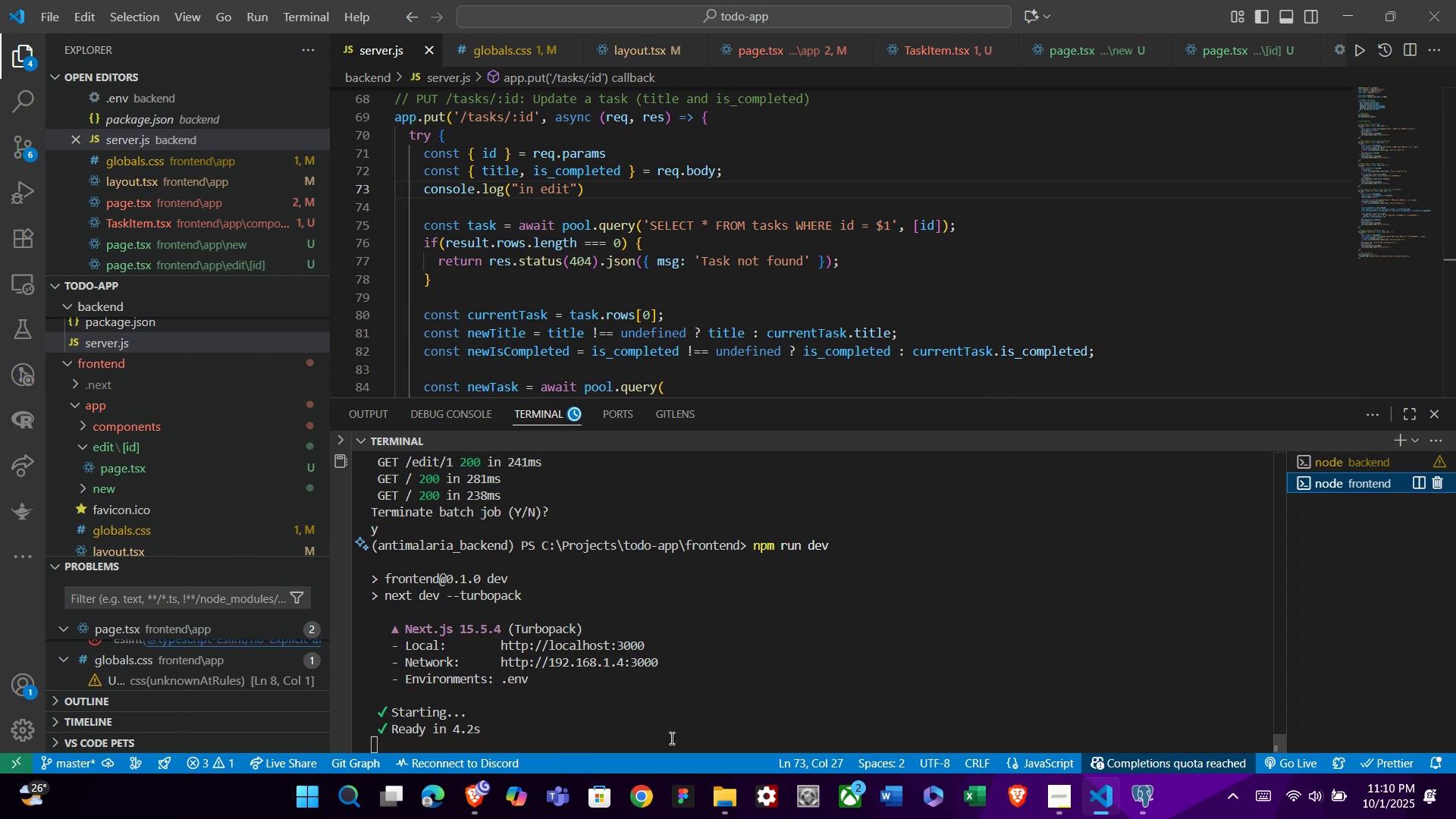 
left_click([479, 799])
 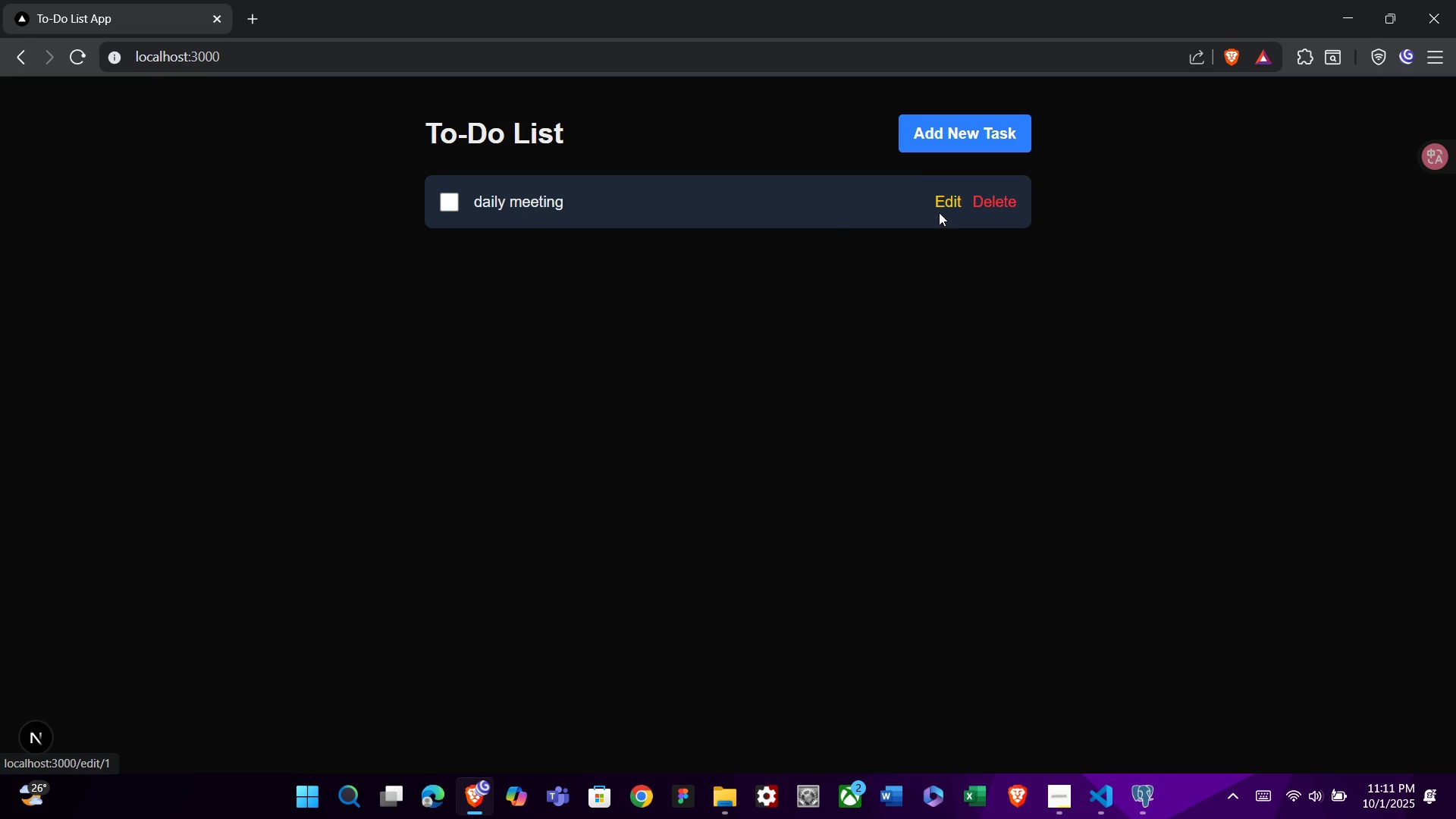 
double_click([948, 203])
 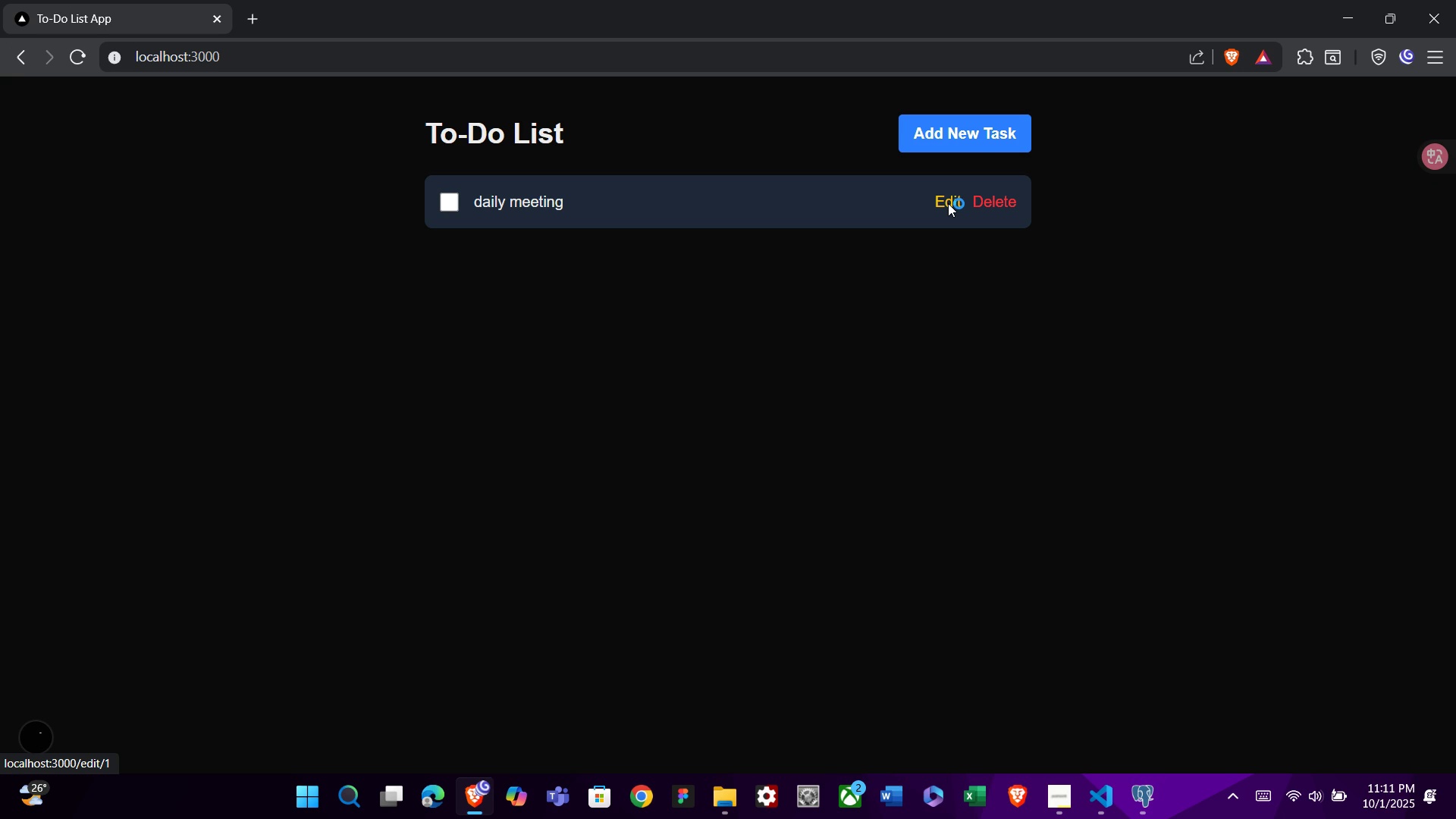 
wait(9.07)
 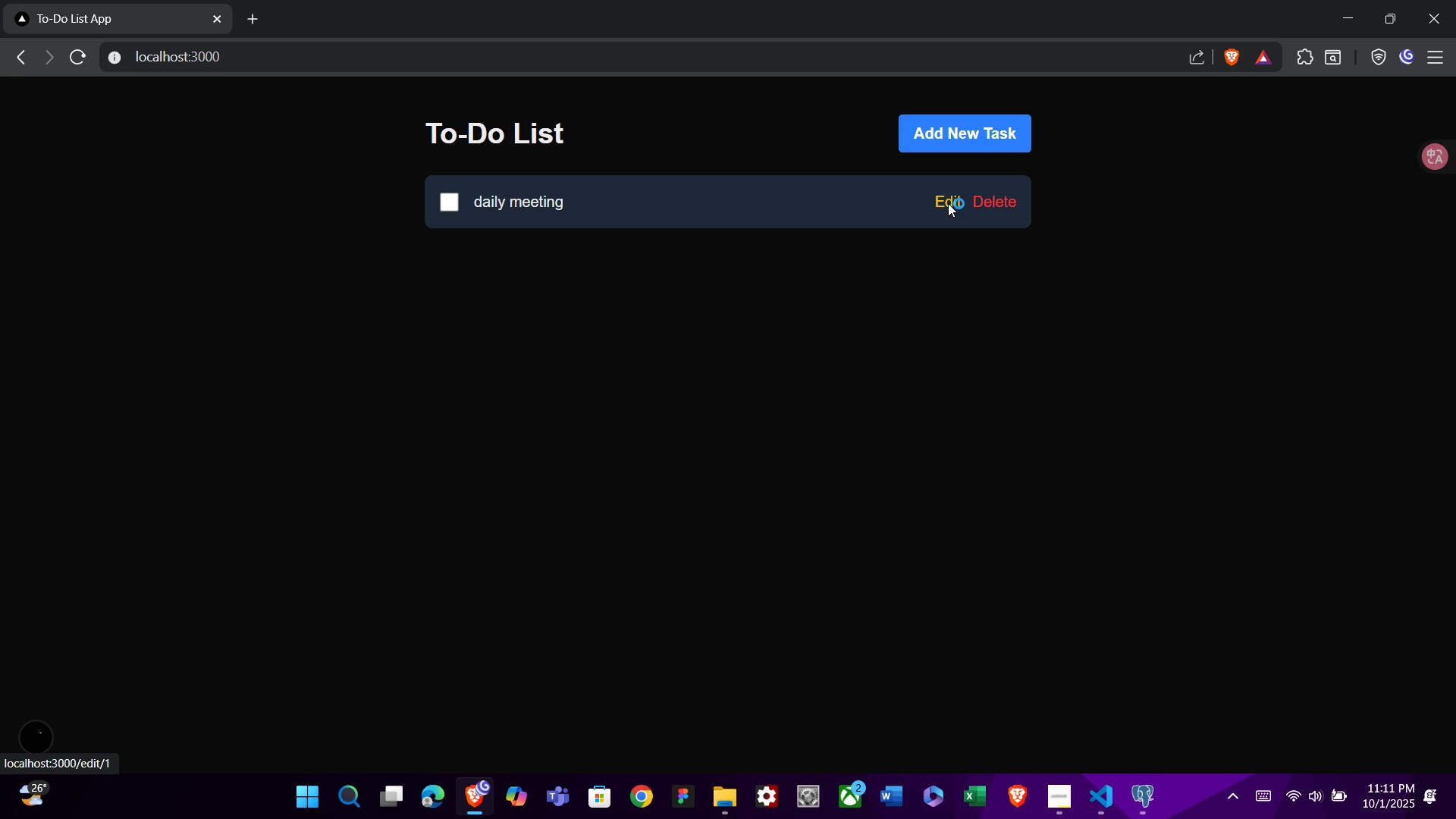 
left_click([876, 206])
 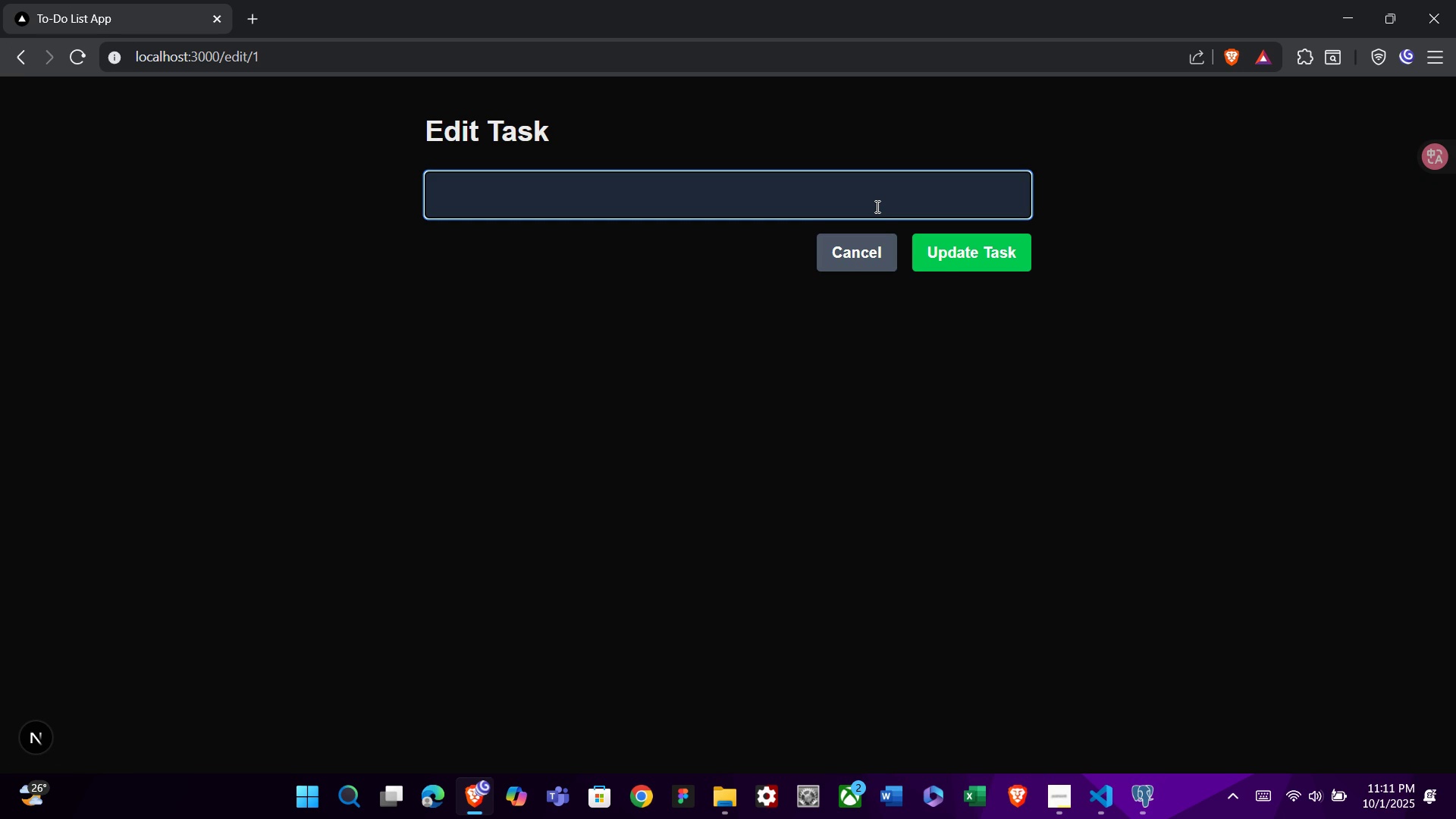 
type(edit)
 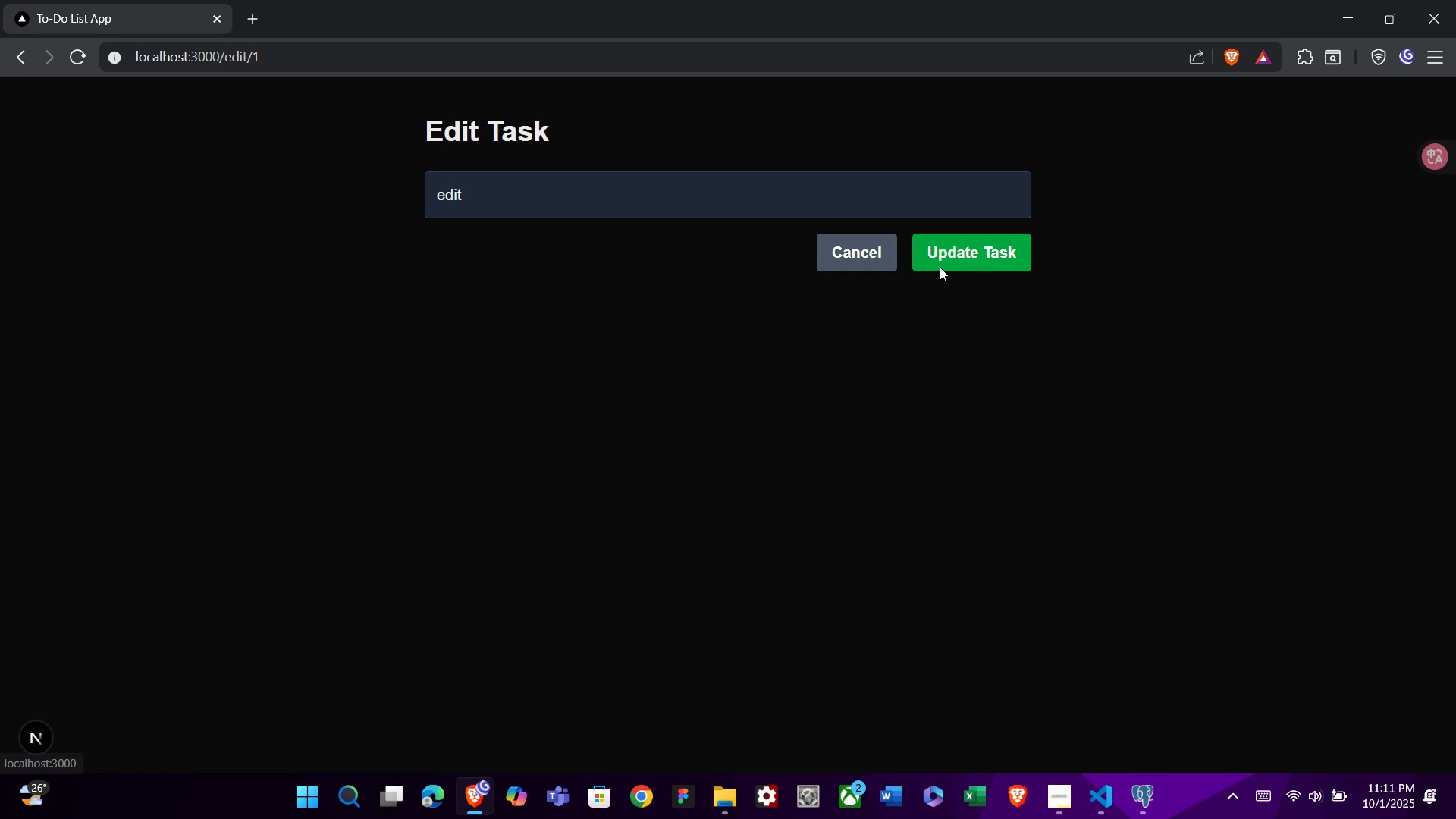 
left_click([940, 267])
 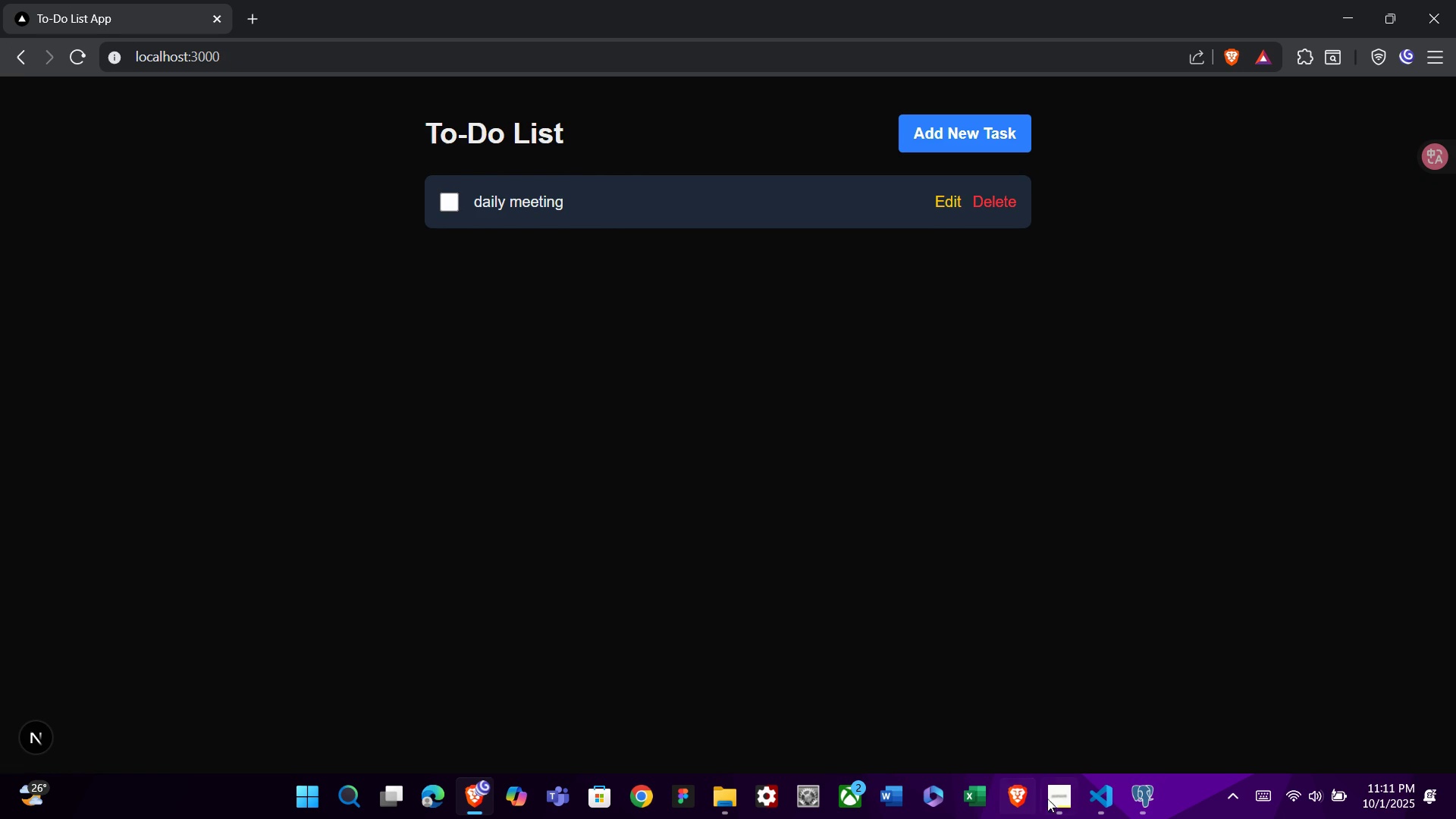 
left_click([1098, 797])
 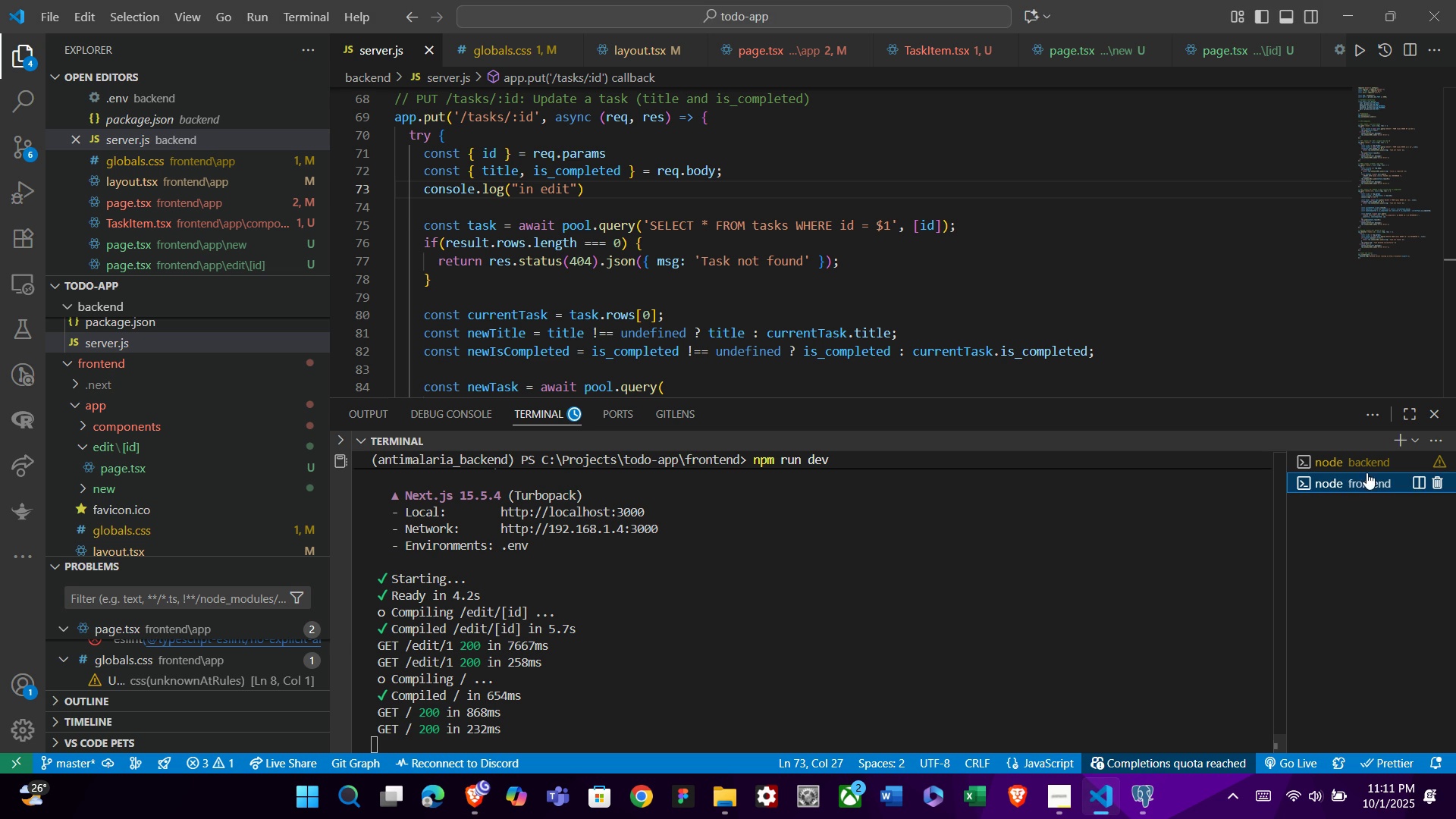 
left_click([1364, 469])